 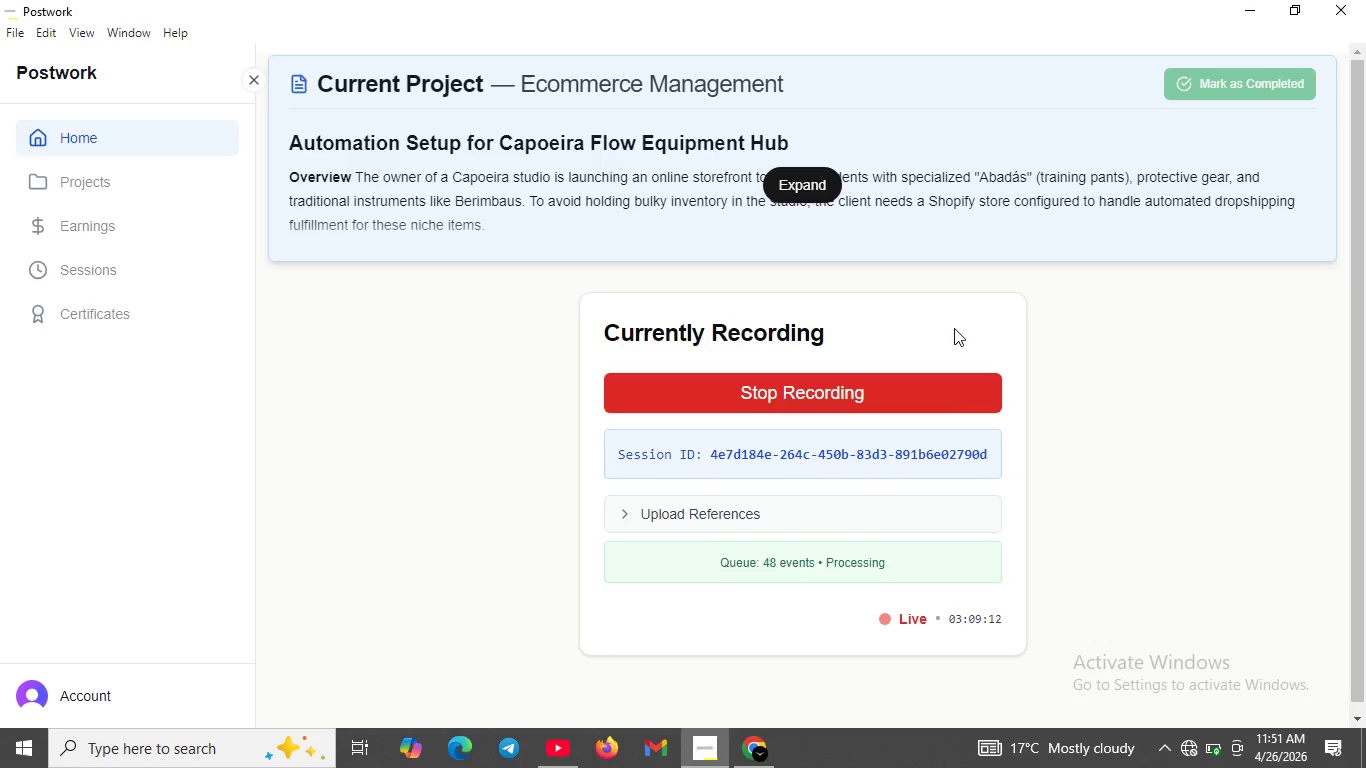 
left_click([753, 757])
 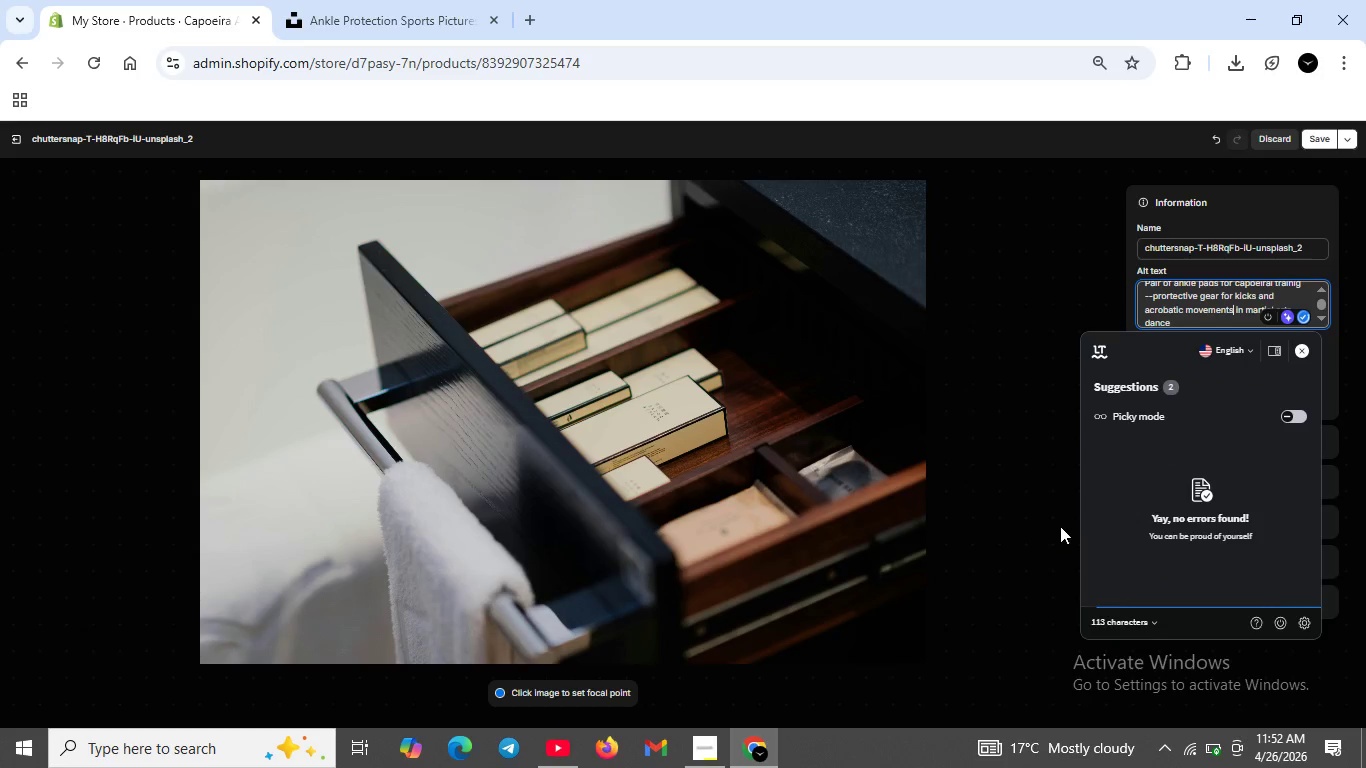 
wait(31.31)
 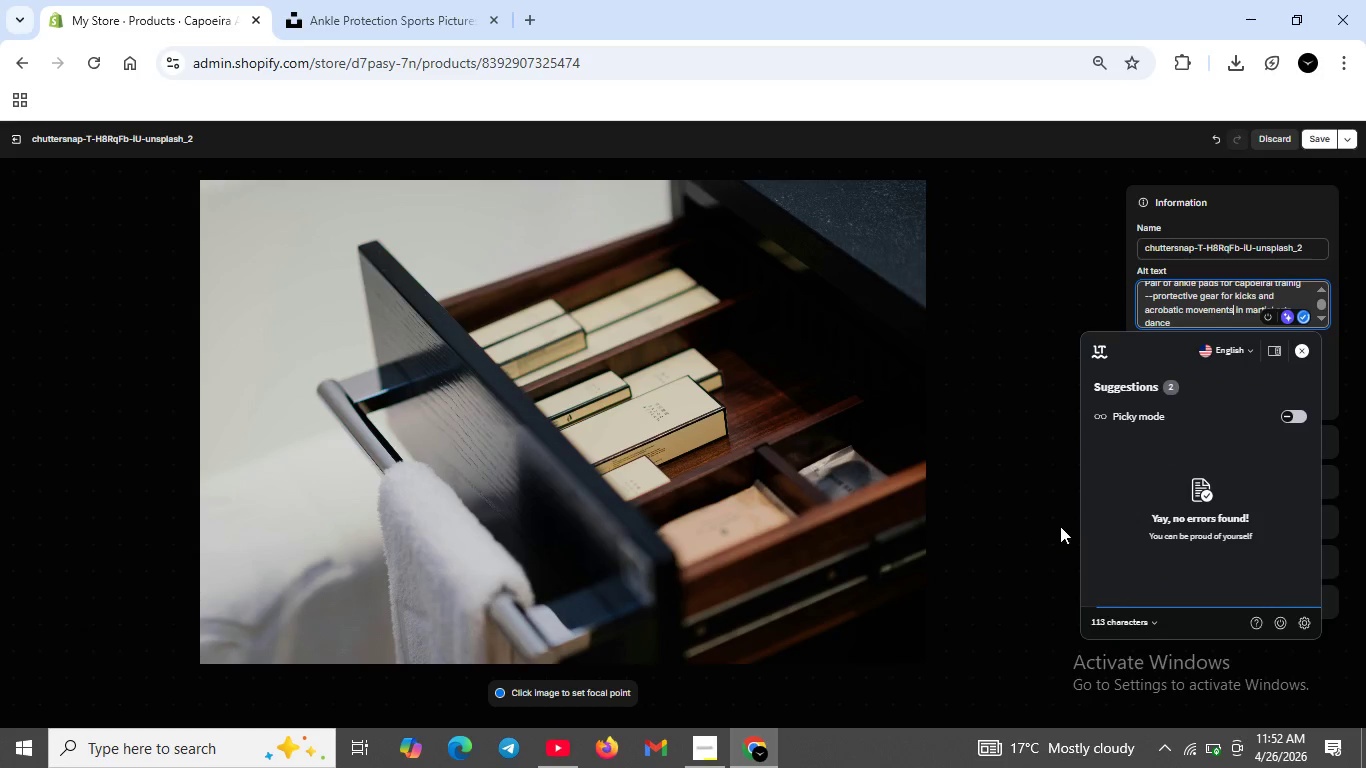 
left_click([1312, 142])
 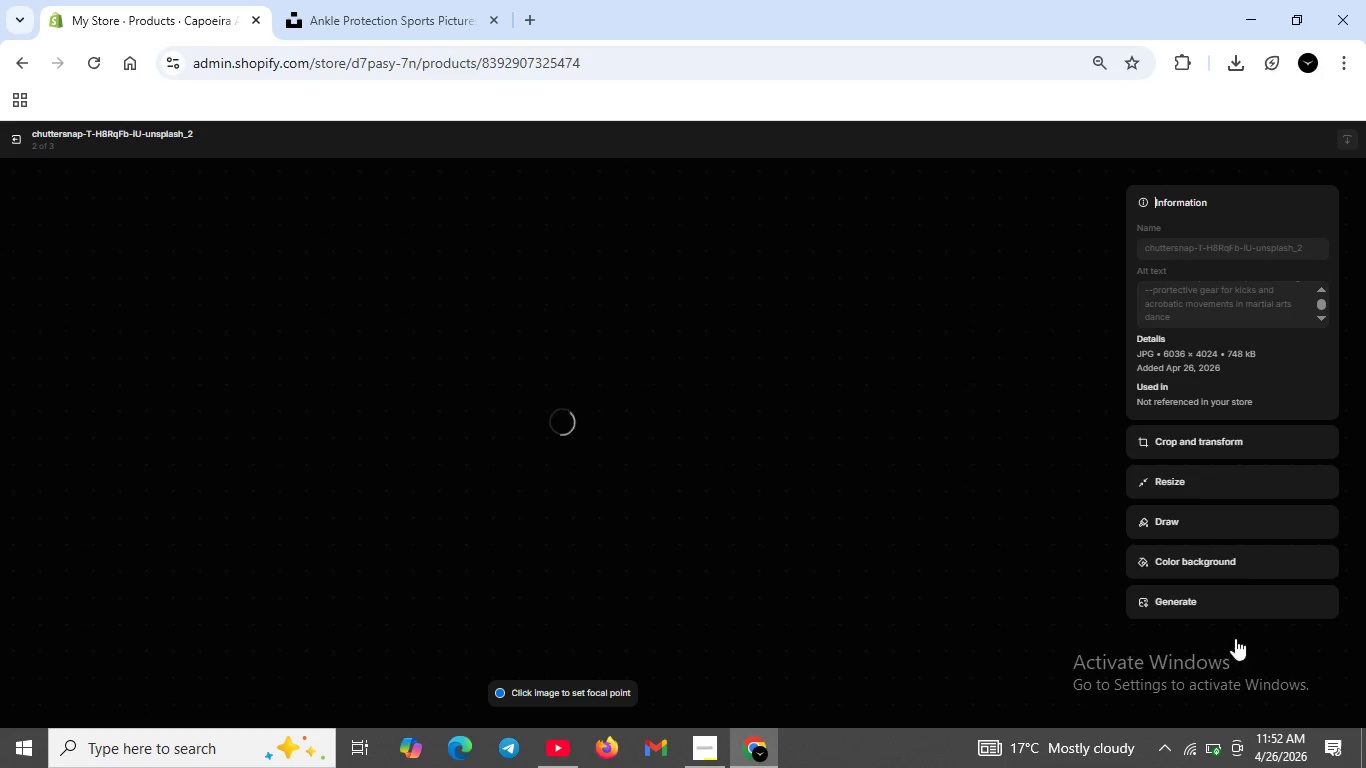 
wait(5.3)
 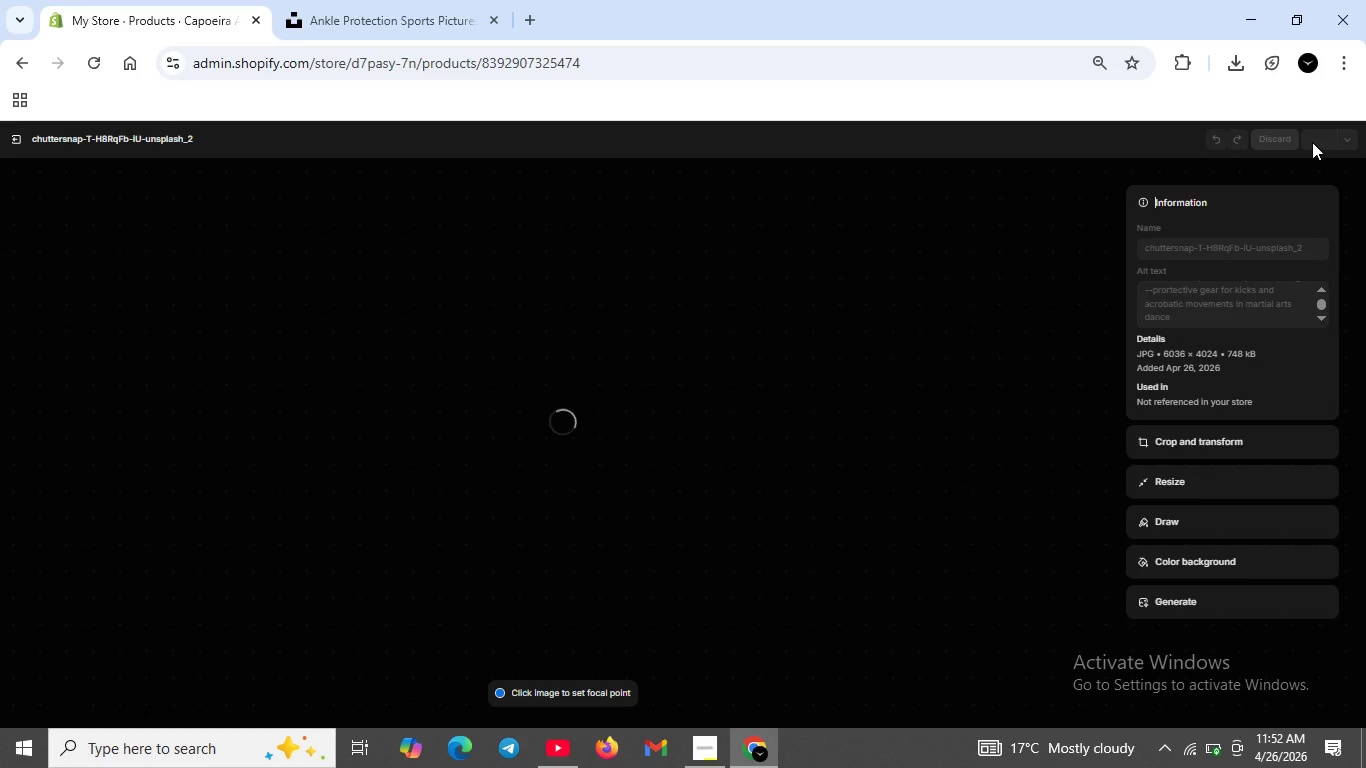 
left_click([696, 759])